 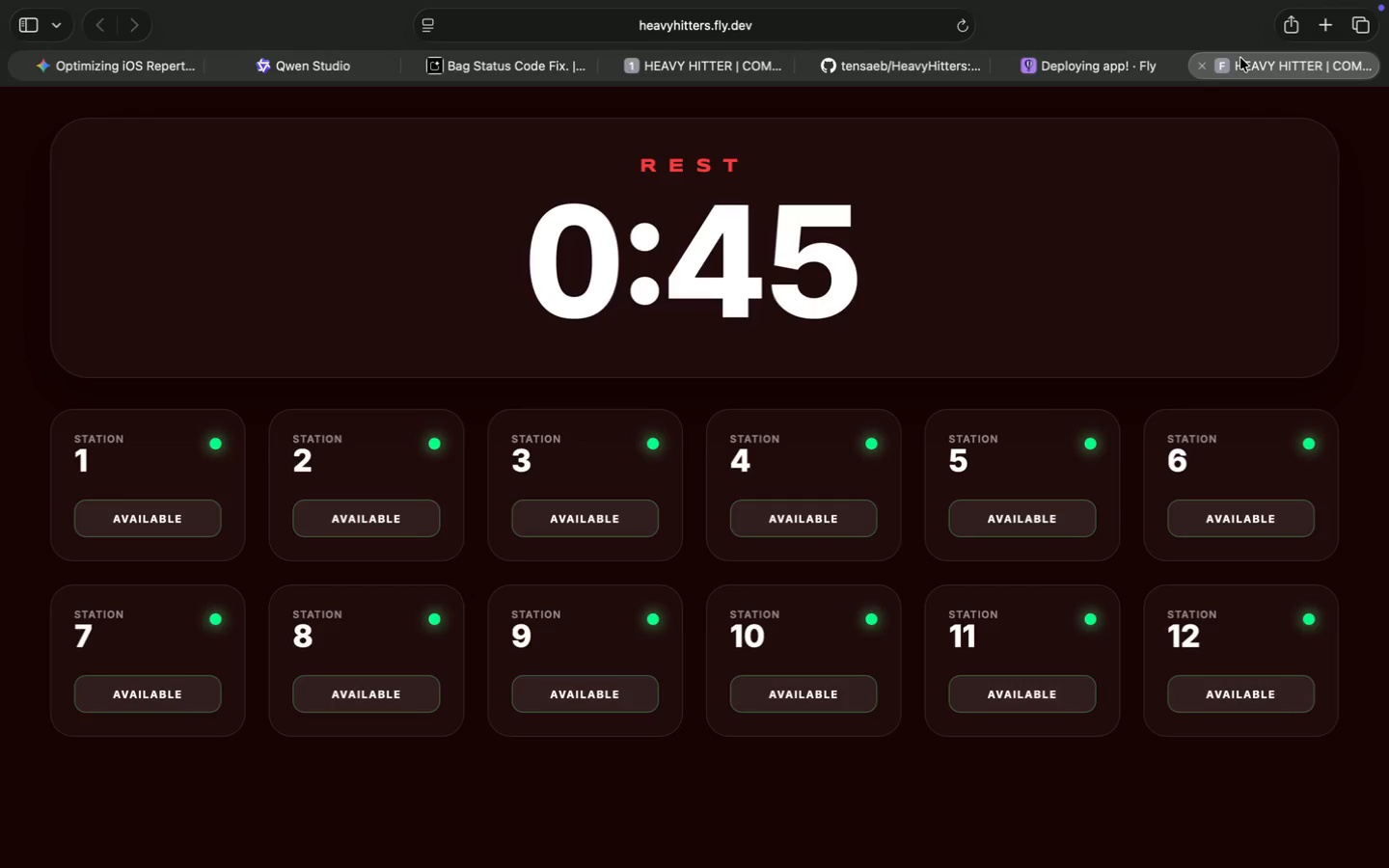 
left_click([1088, 72])
 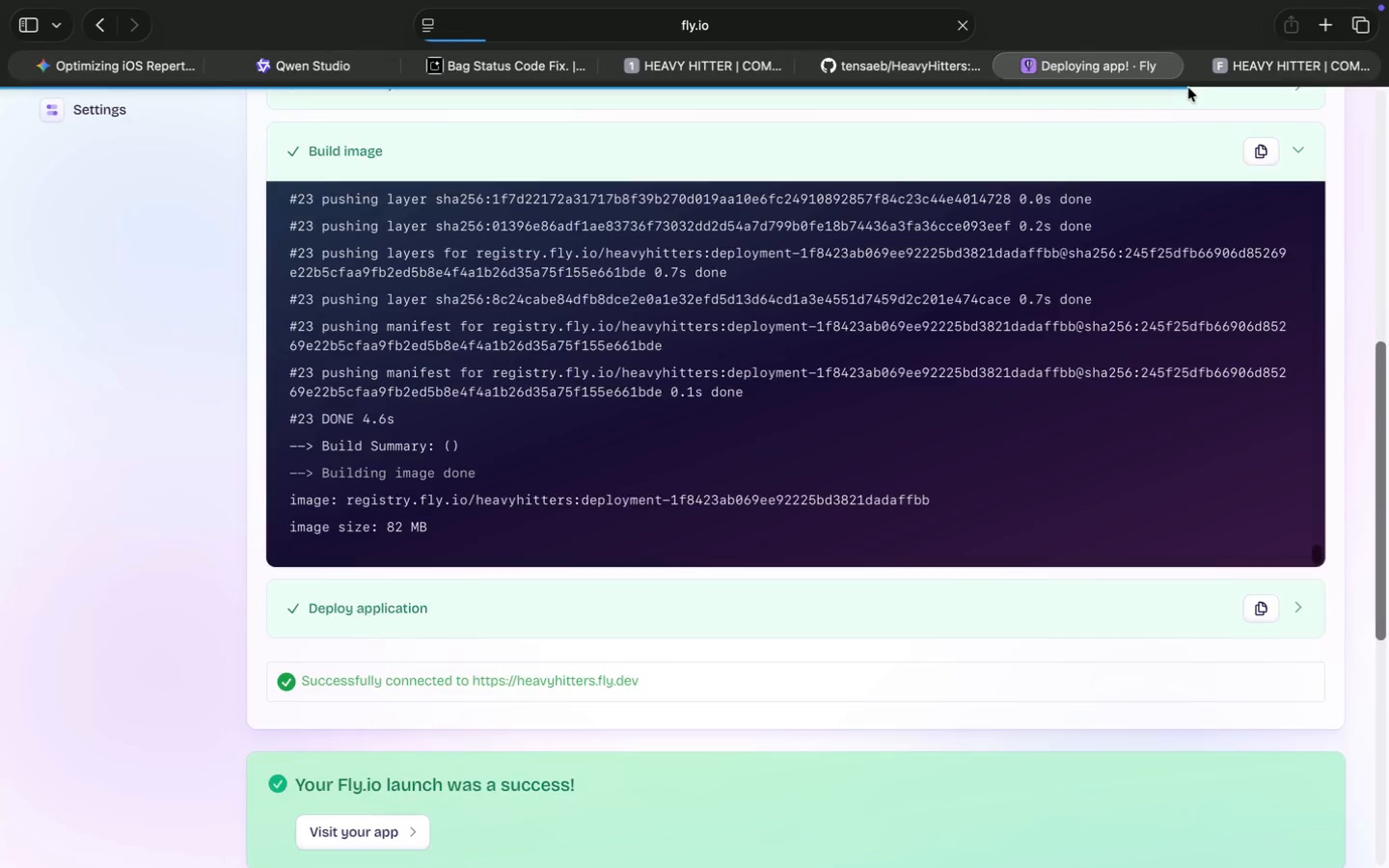 
mouse_move([1216, 83])
 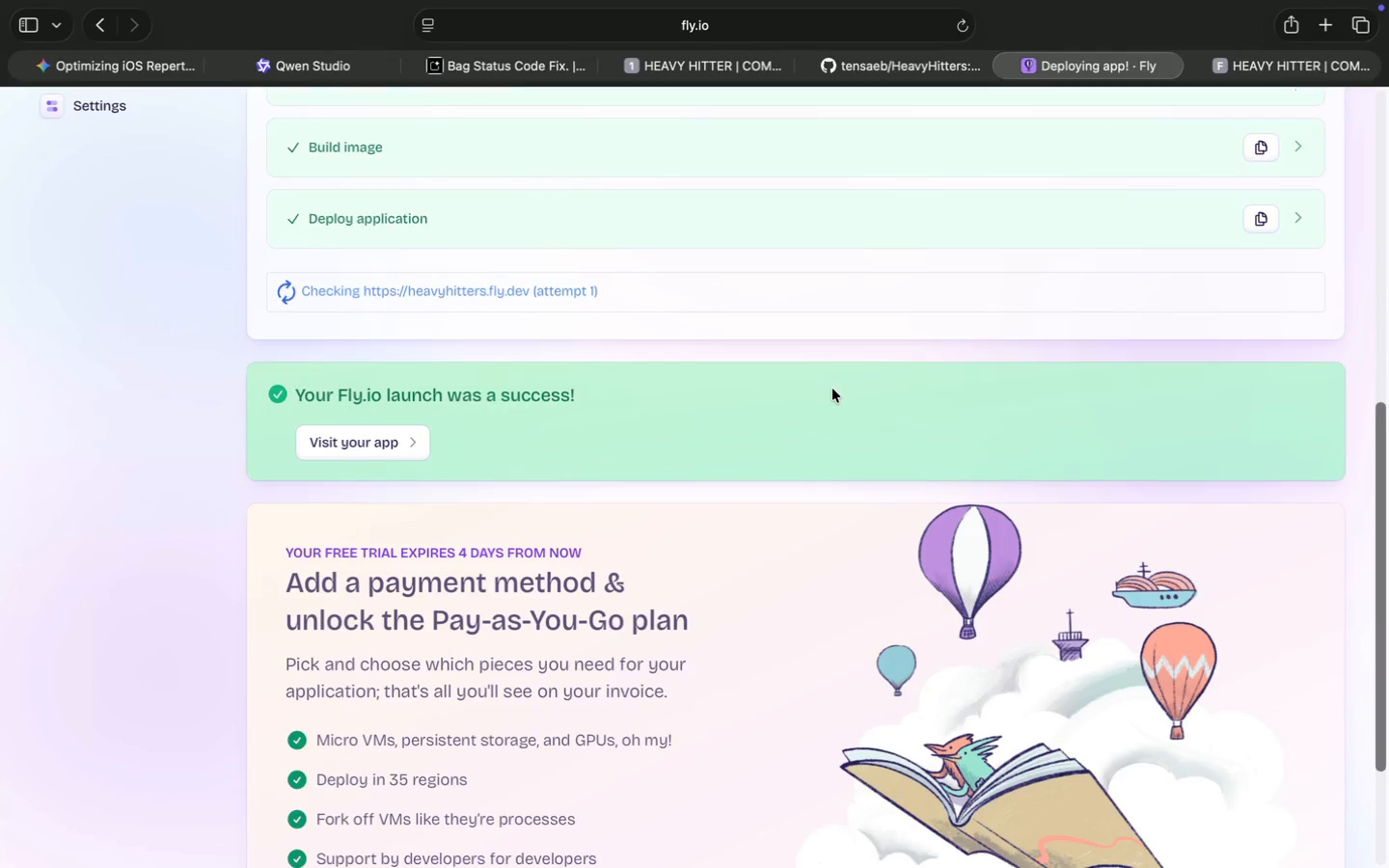 
scroll: coordinate [832, 389], scroll_direction: none, amount: 0.0
 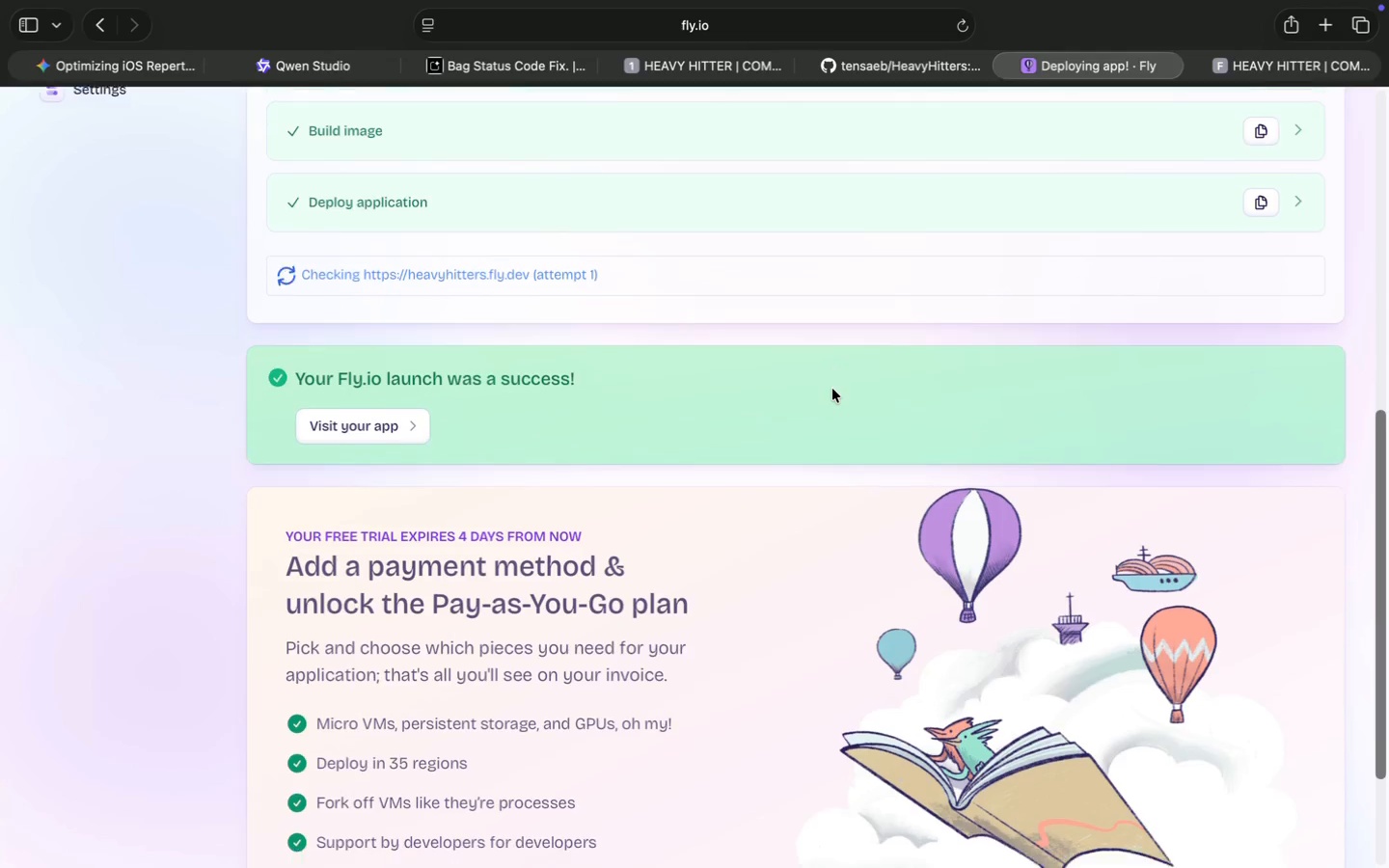 
scroll: coordinate [832, 389], scroll_direction: up, amount: 6.0
 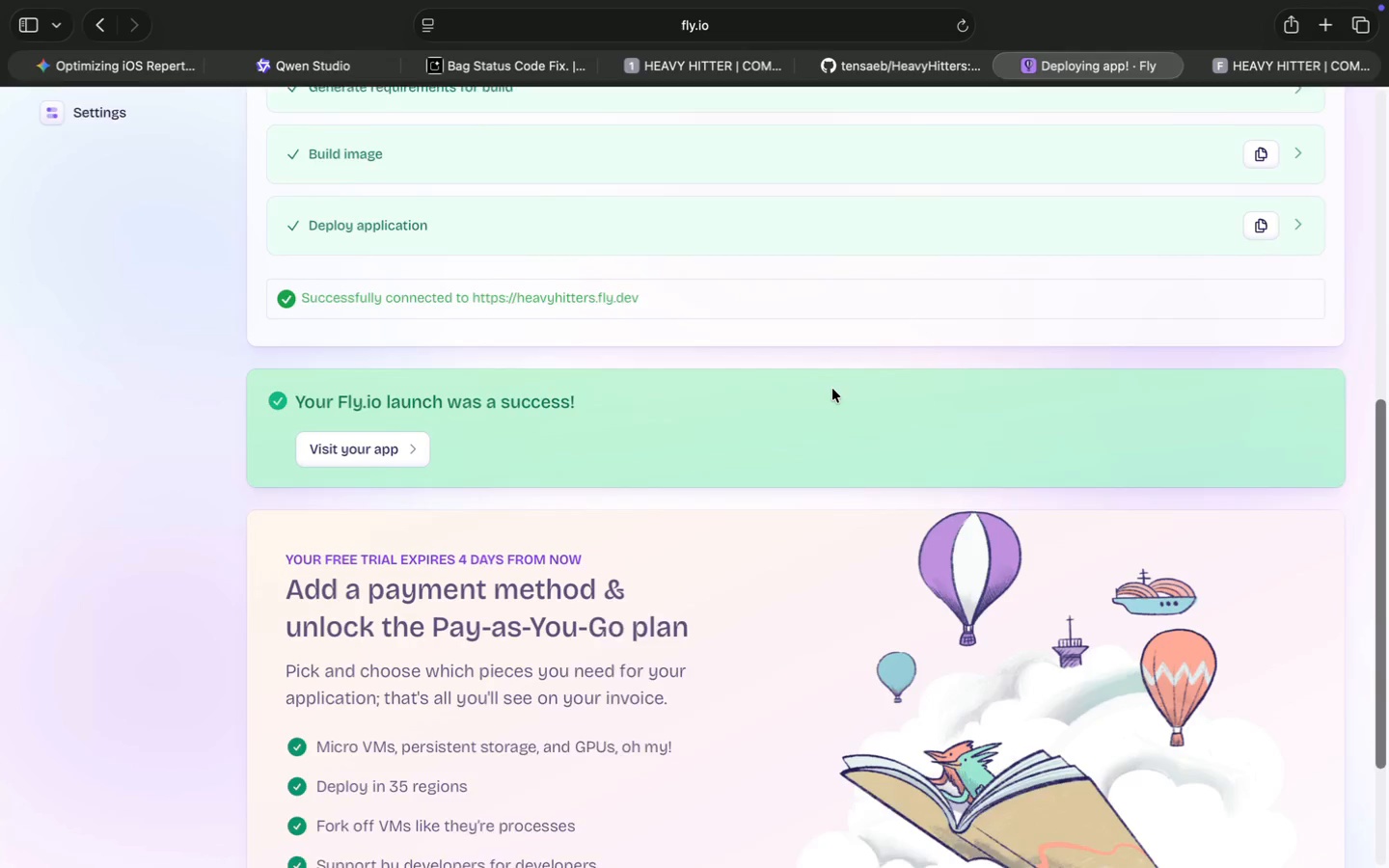 
left_click([1248, 66])
 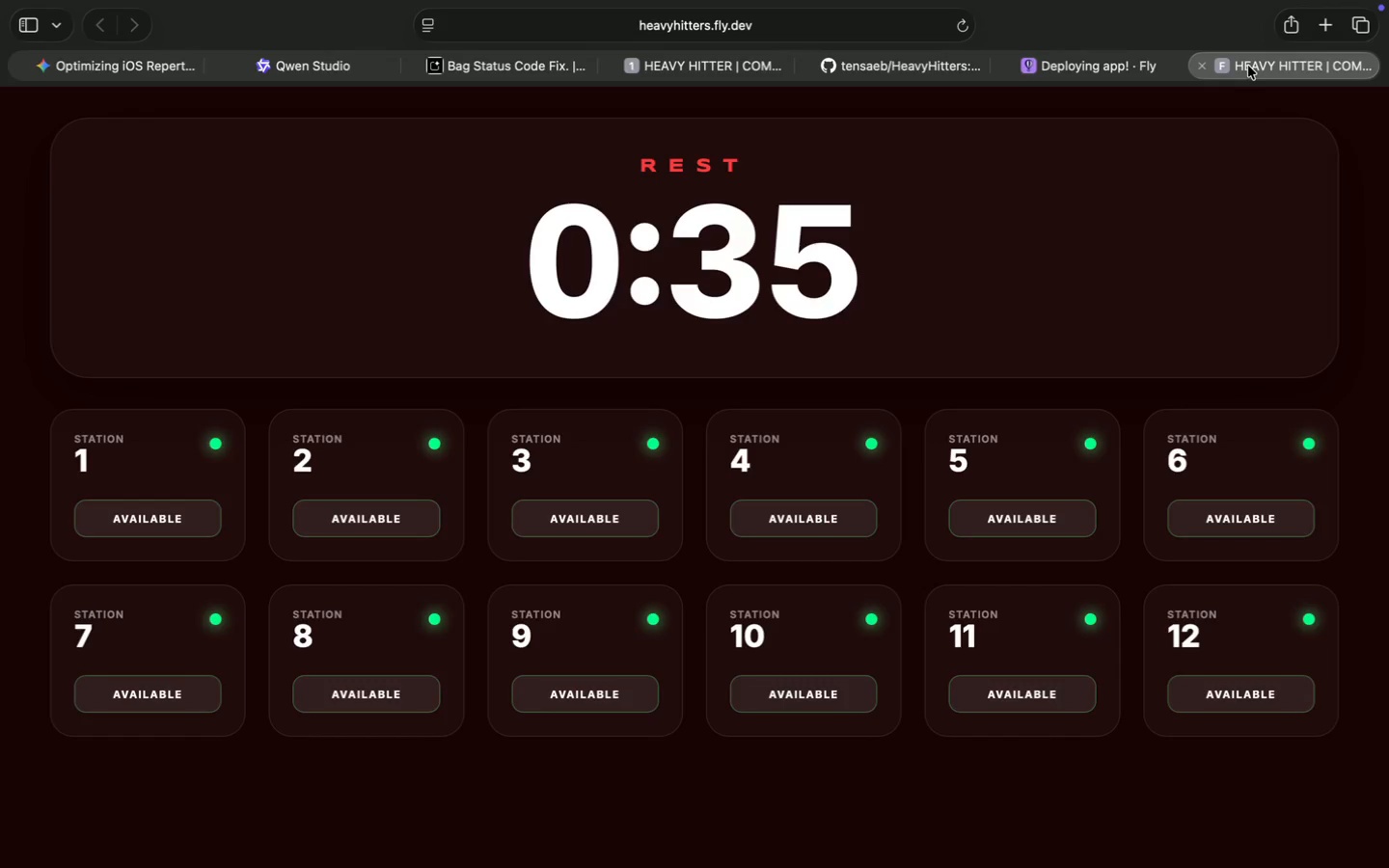 
wait(6.19)
 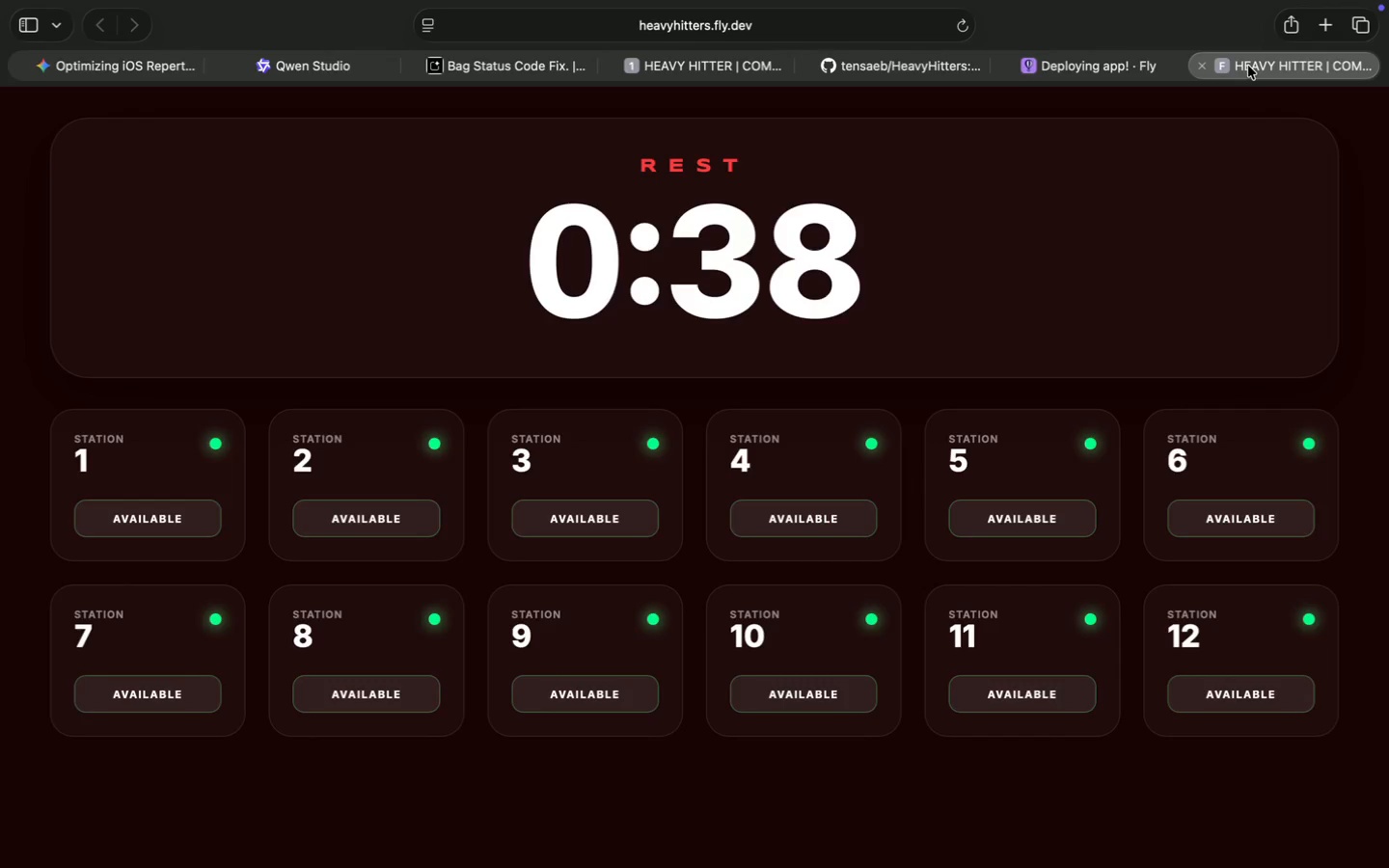 
left_click([1040, 67])
 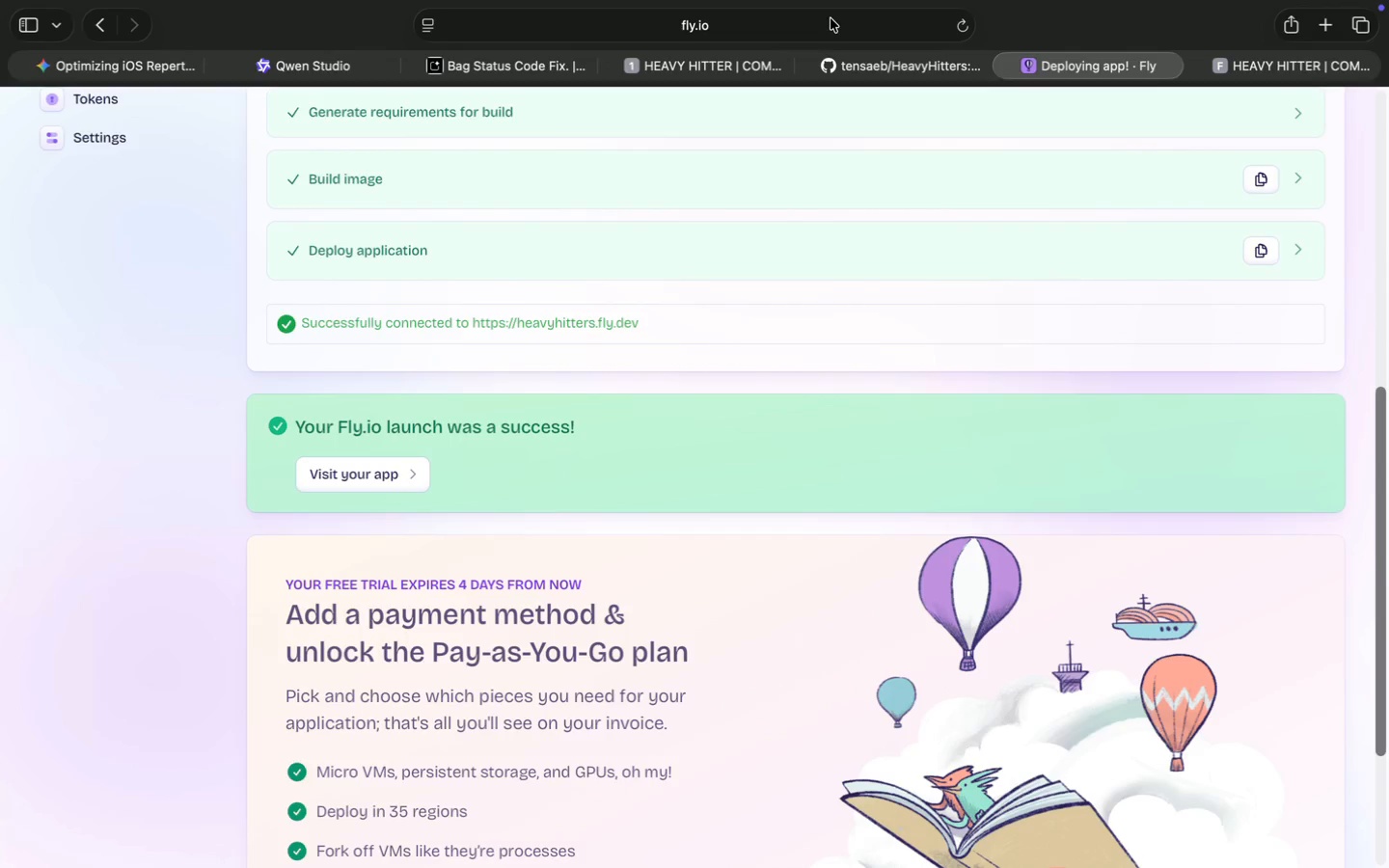 
mouse_move([665, 343])